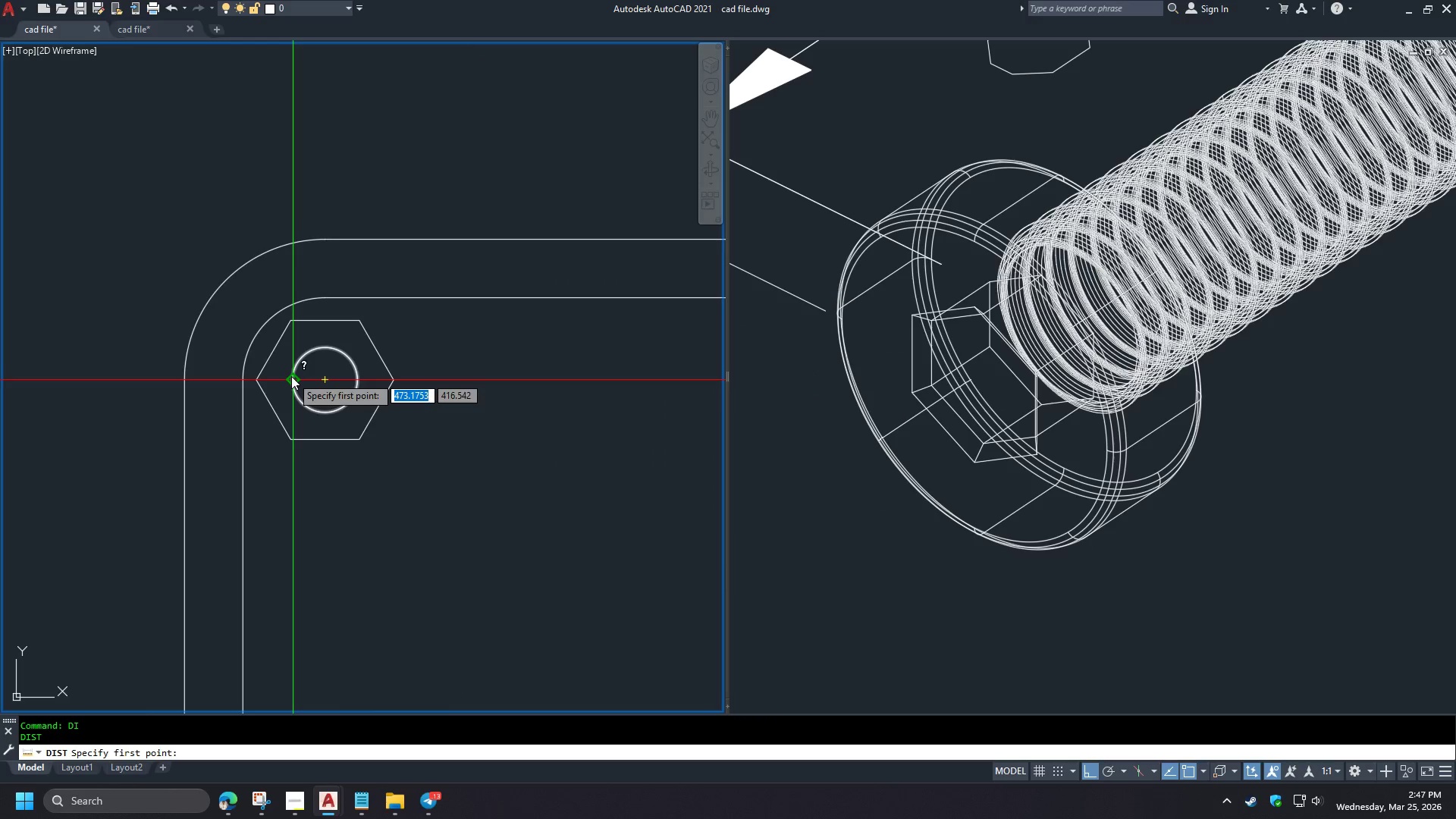 
scroll: coordinate [336, 383], scroll_direction: up, amount: 2.0
 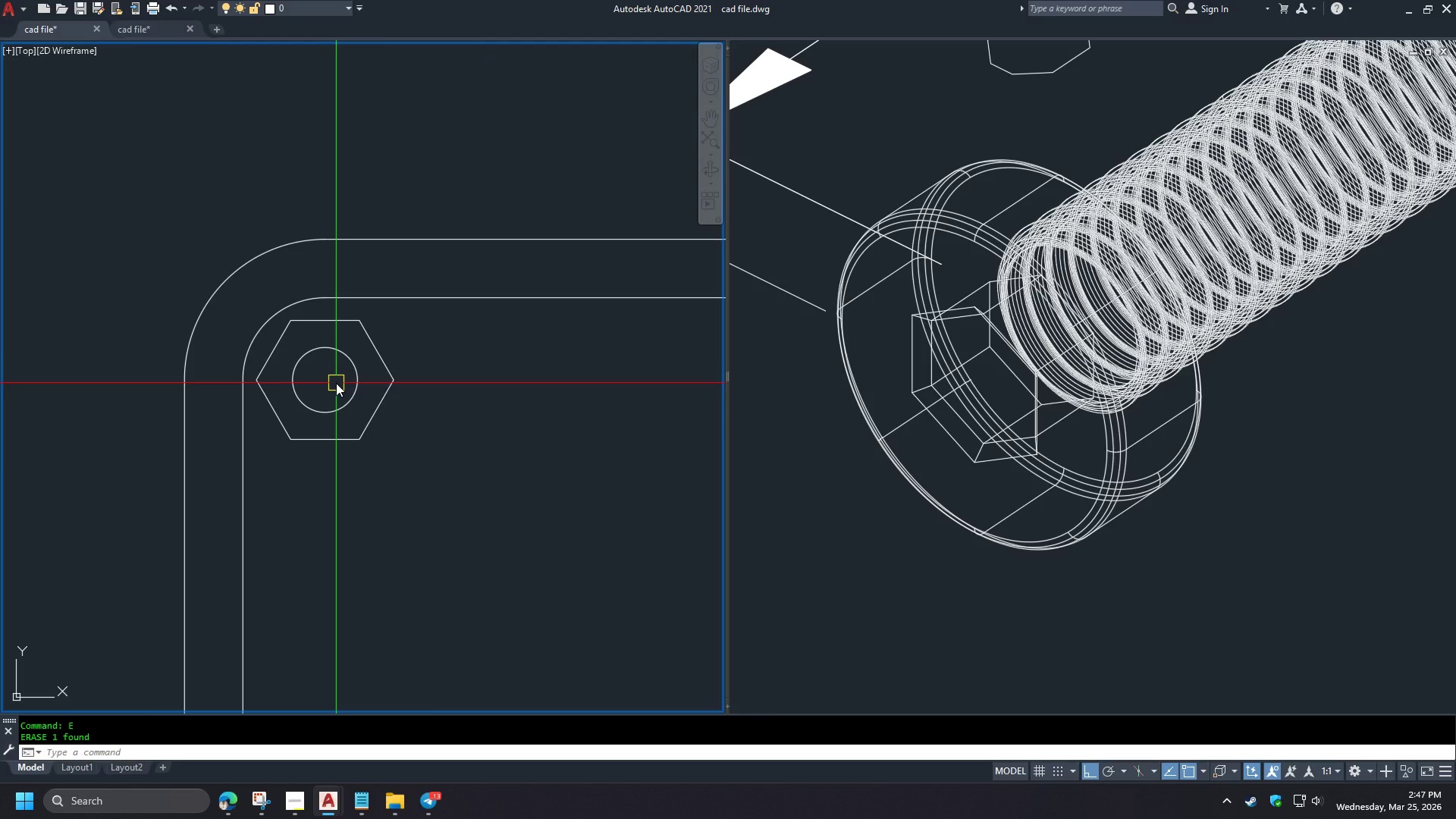 
left_click([291, 376])
 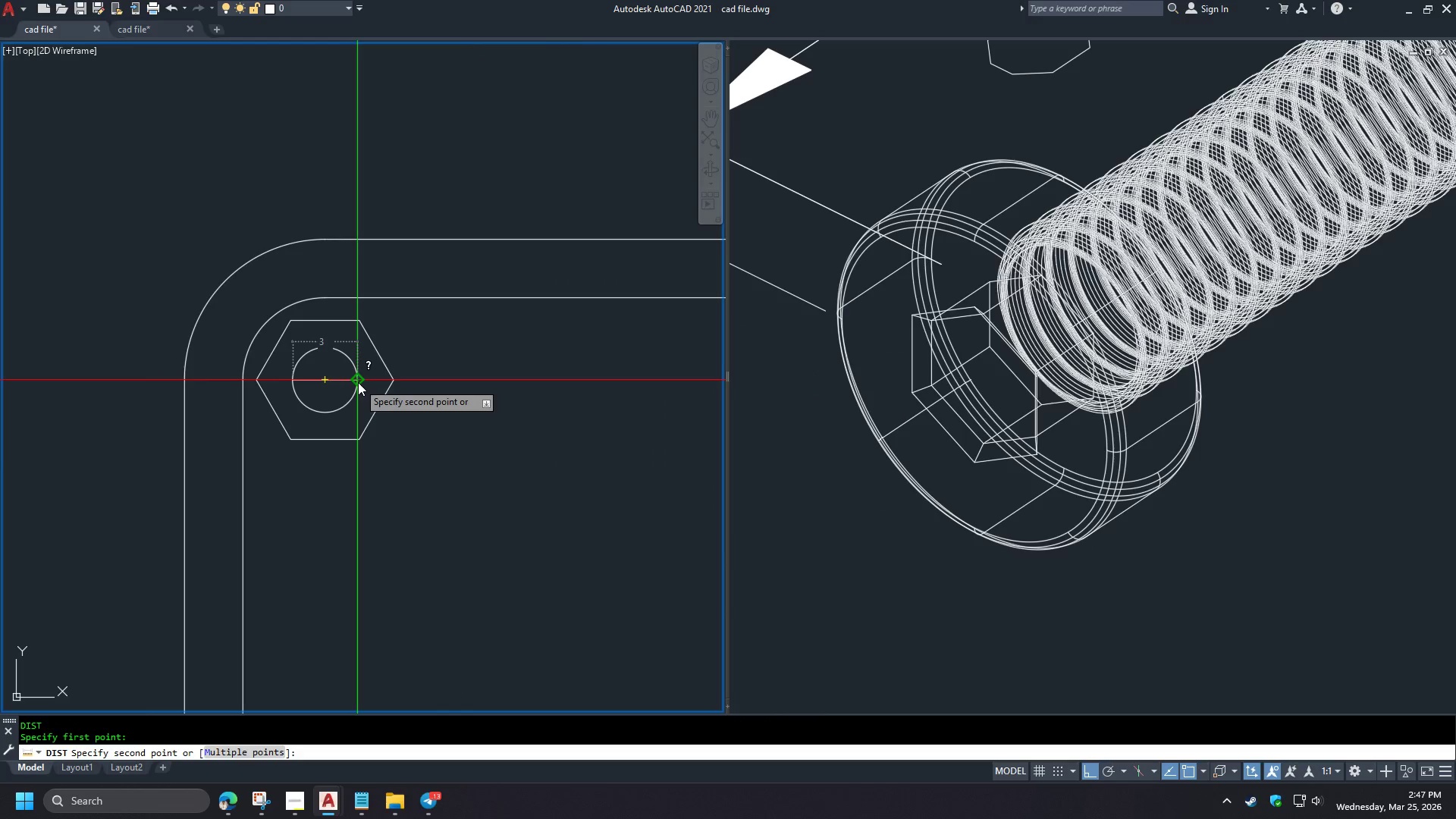 
key(Escape)
 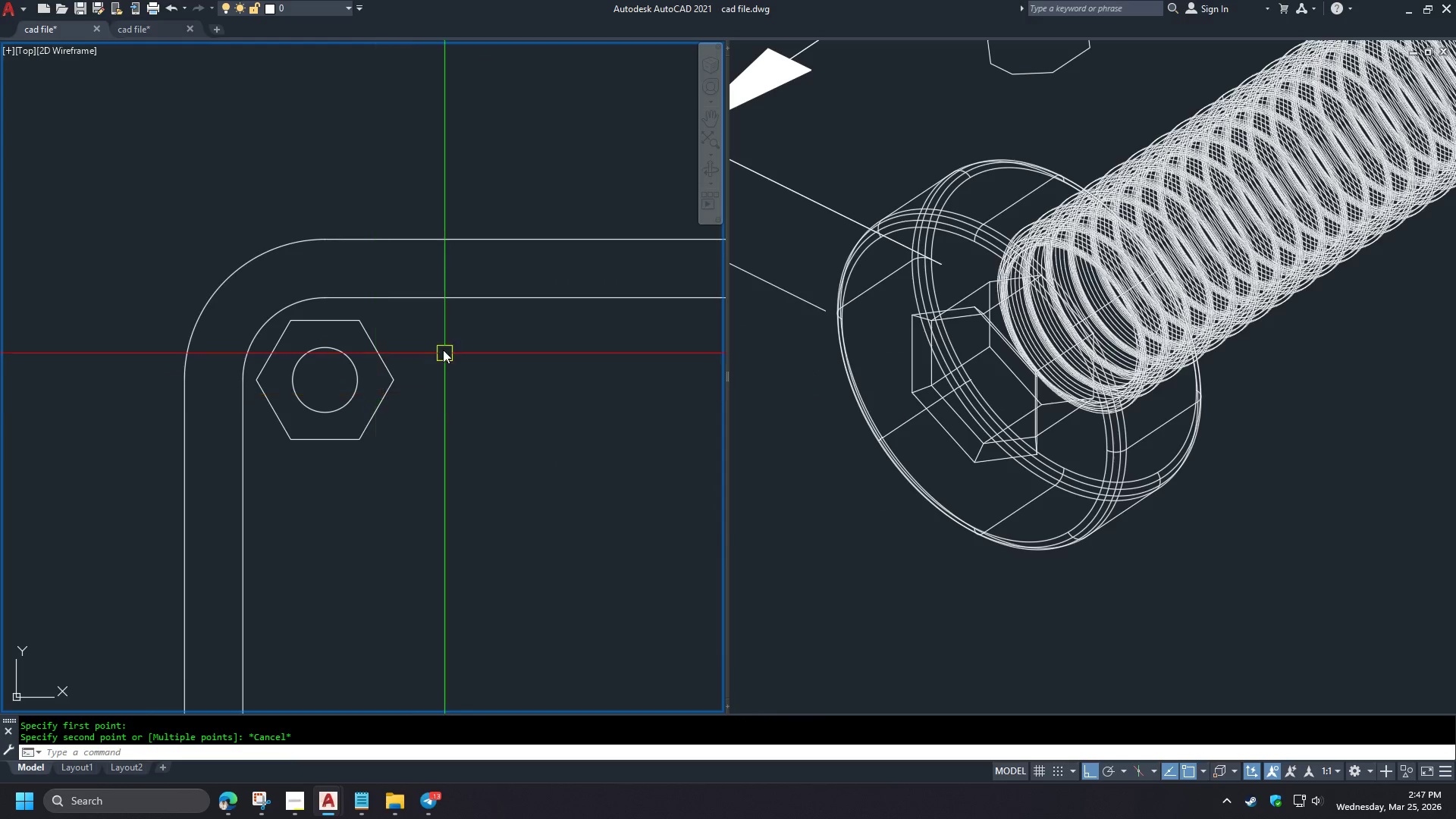 
key(Control+S)
 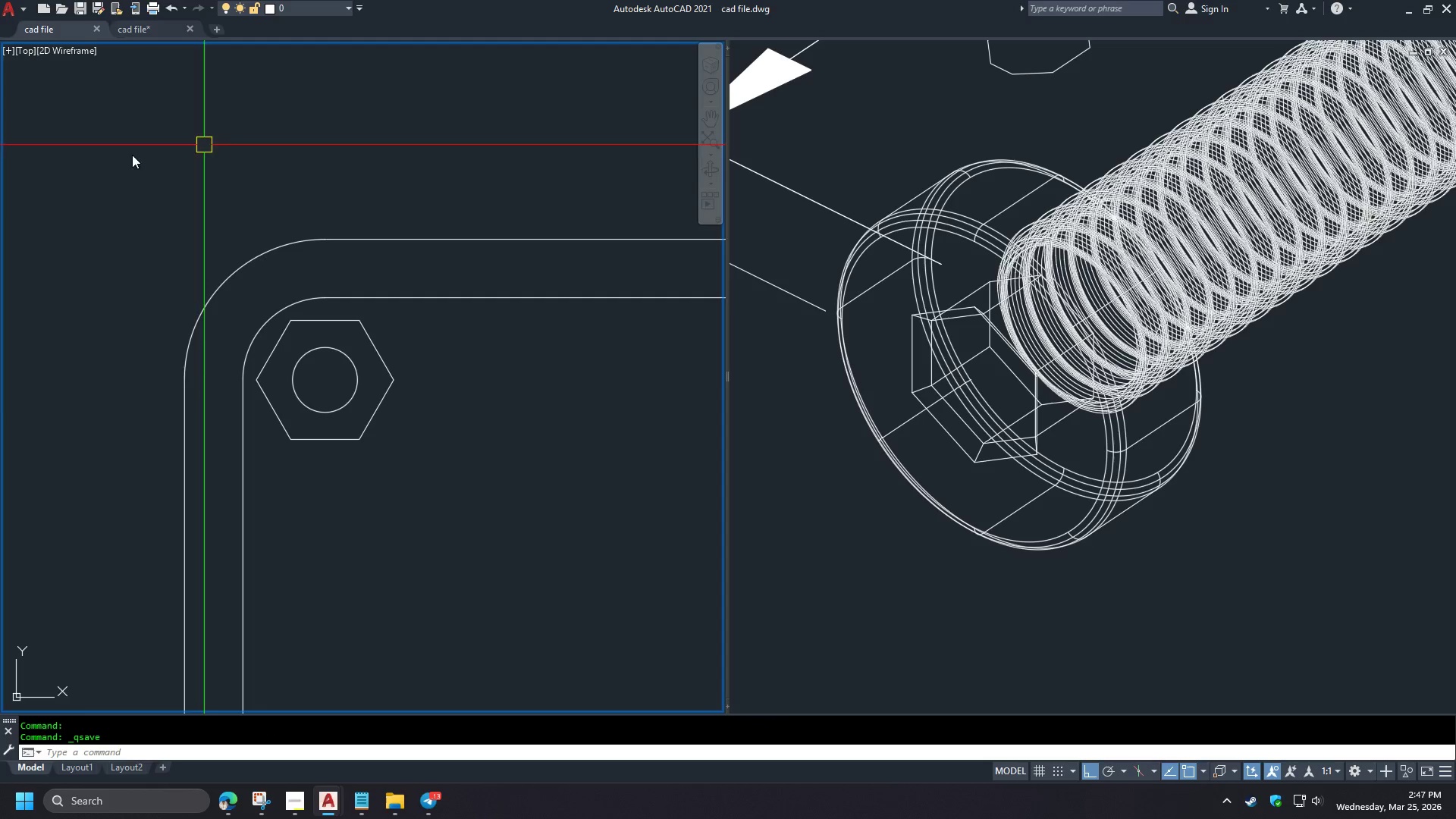 
left_click([192, 30])
 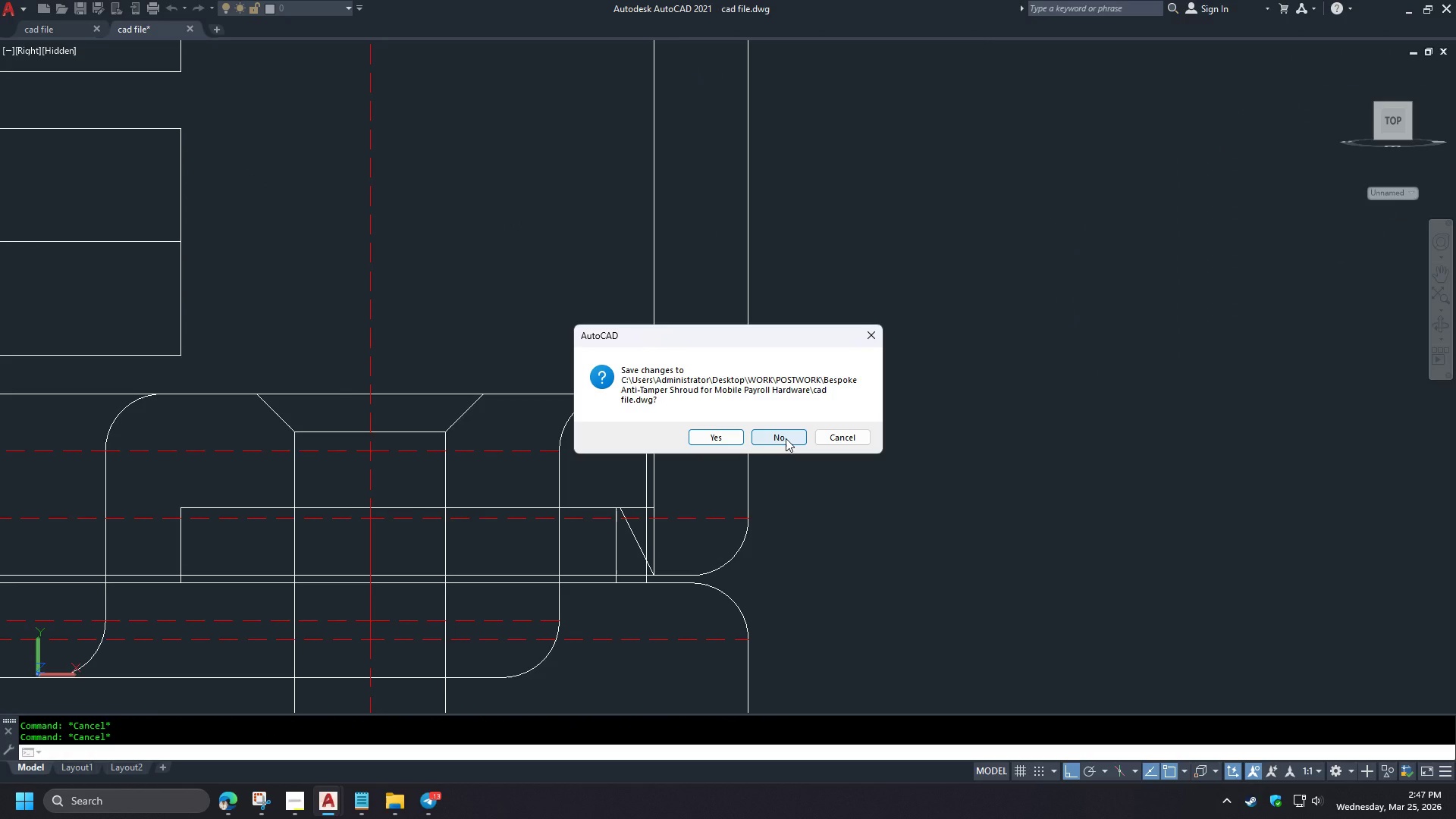 
left_click([836, 435])
 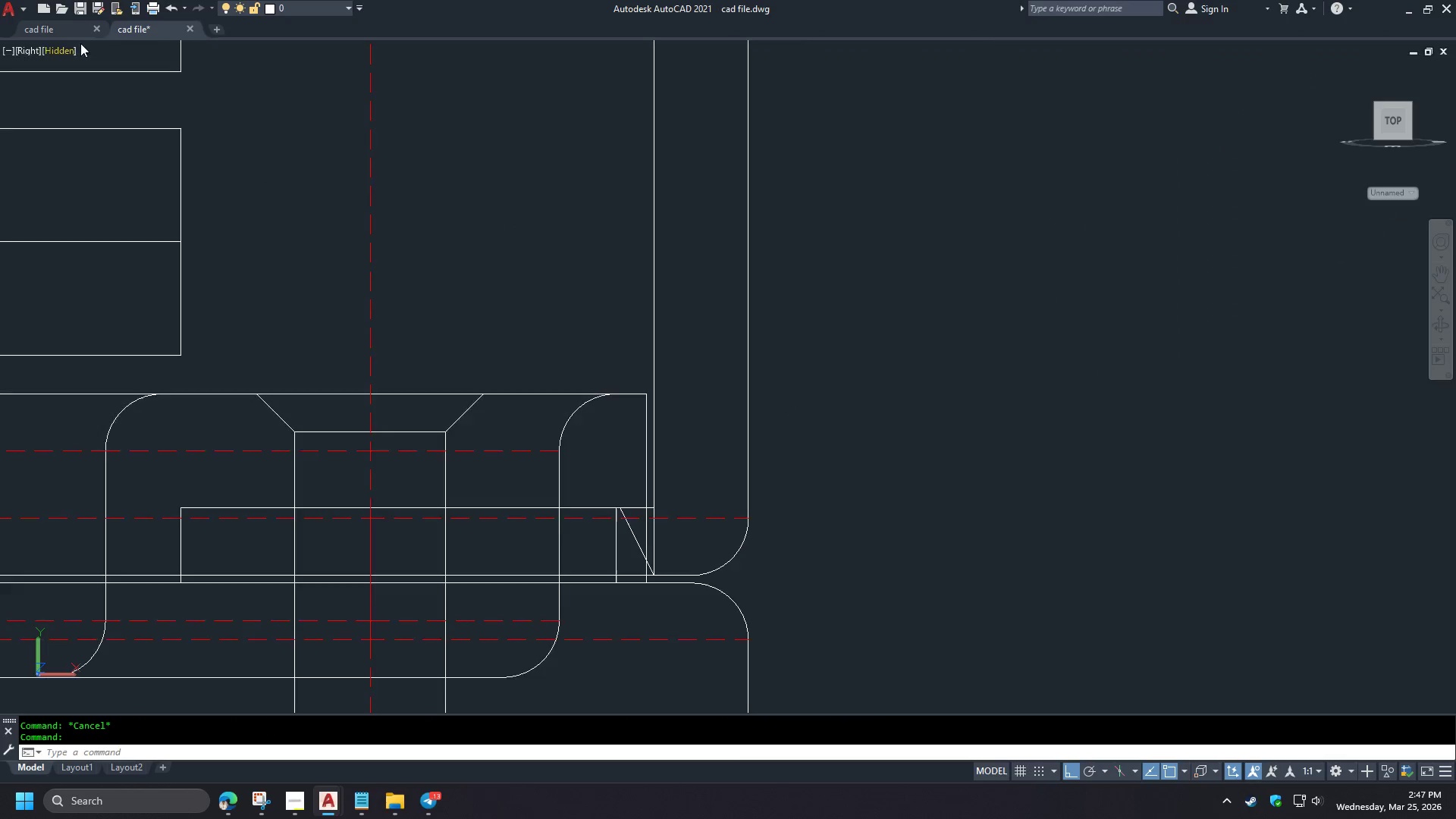 
left_click([70, 36])